 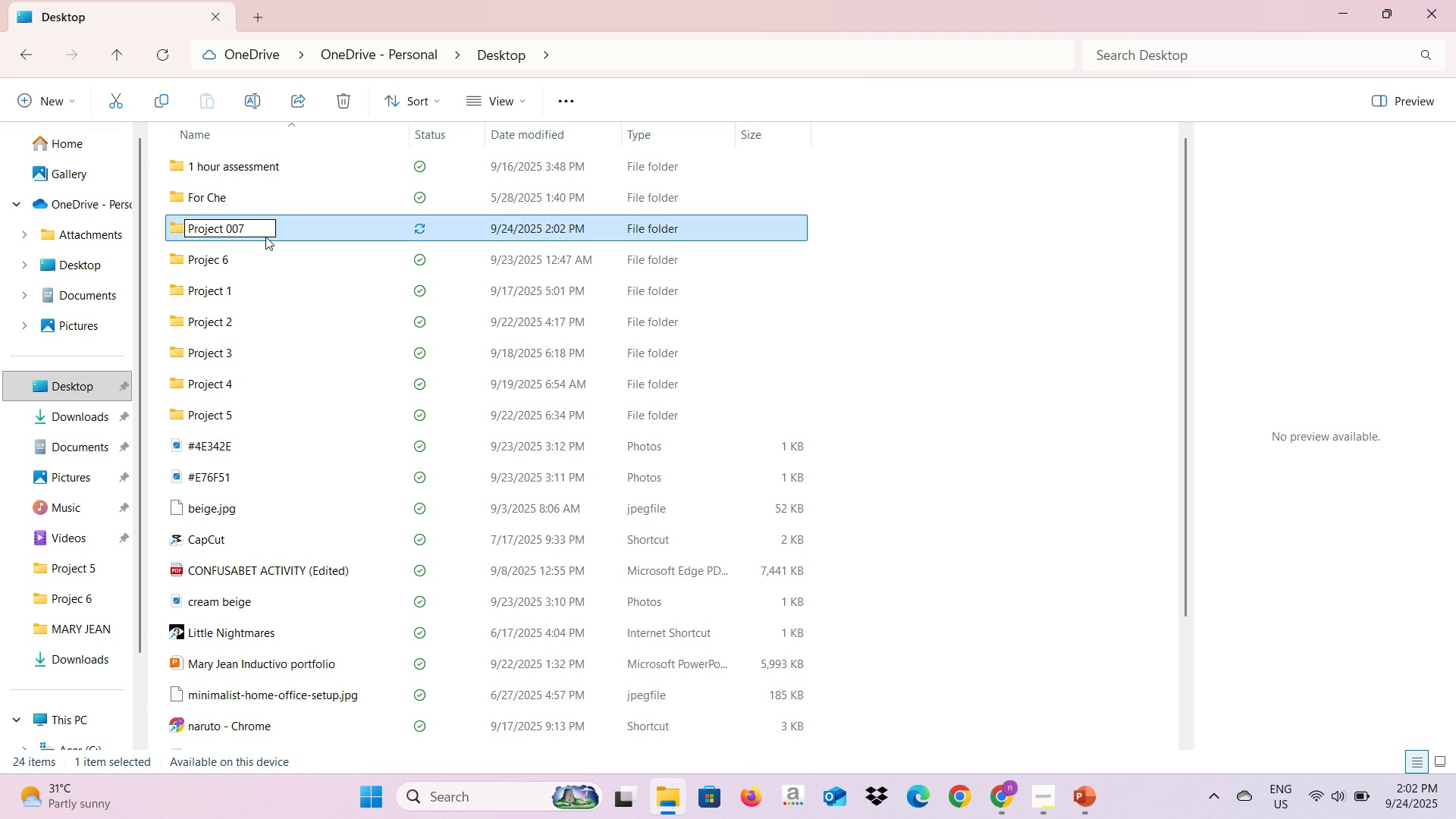 
key(Enter)
 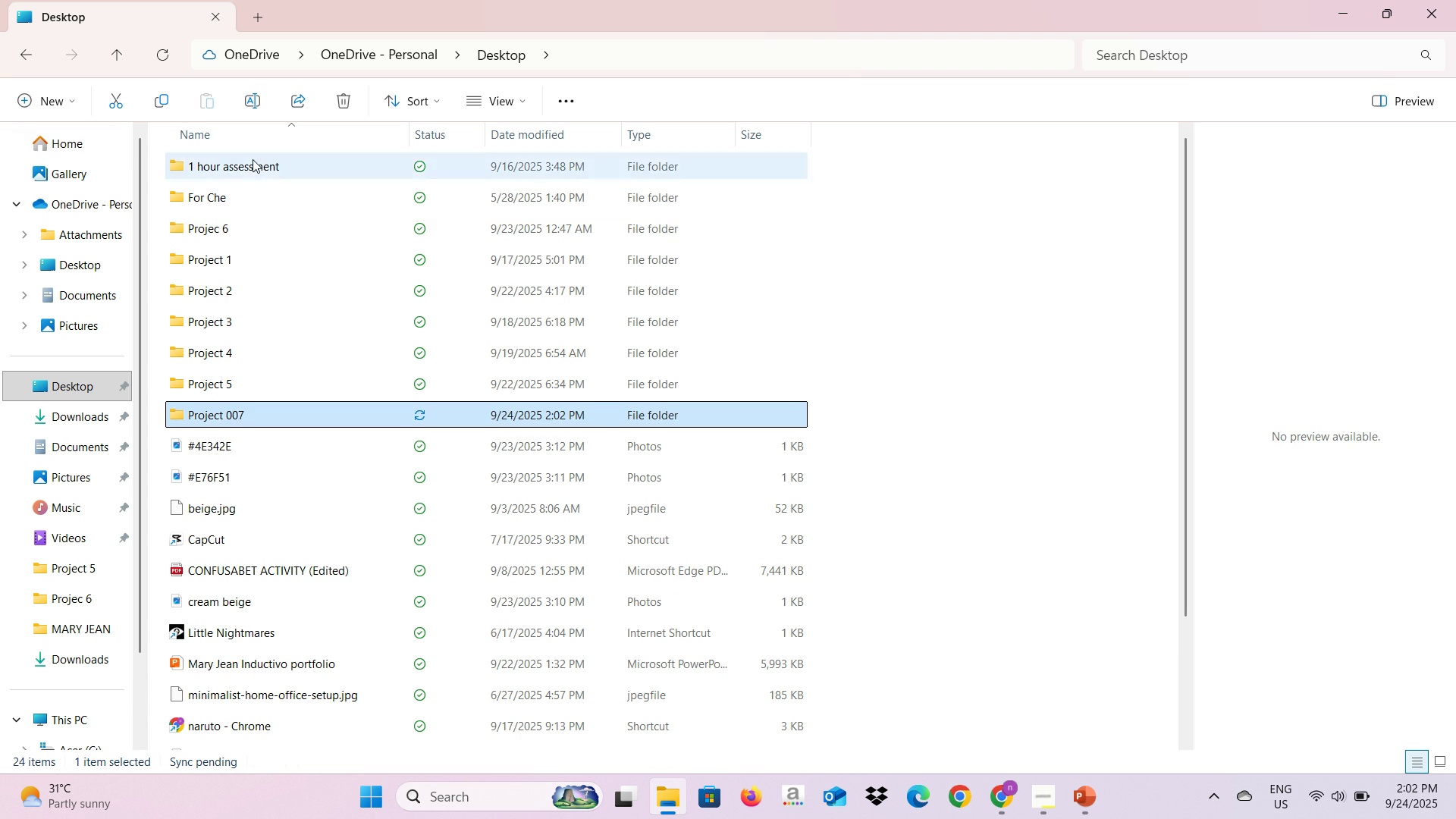 
left_click([253, 96])
 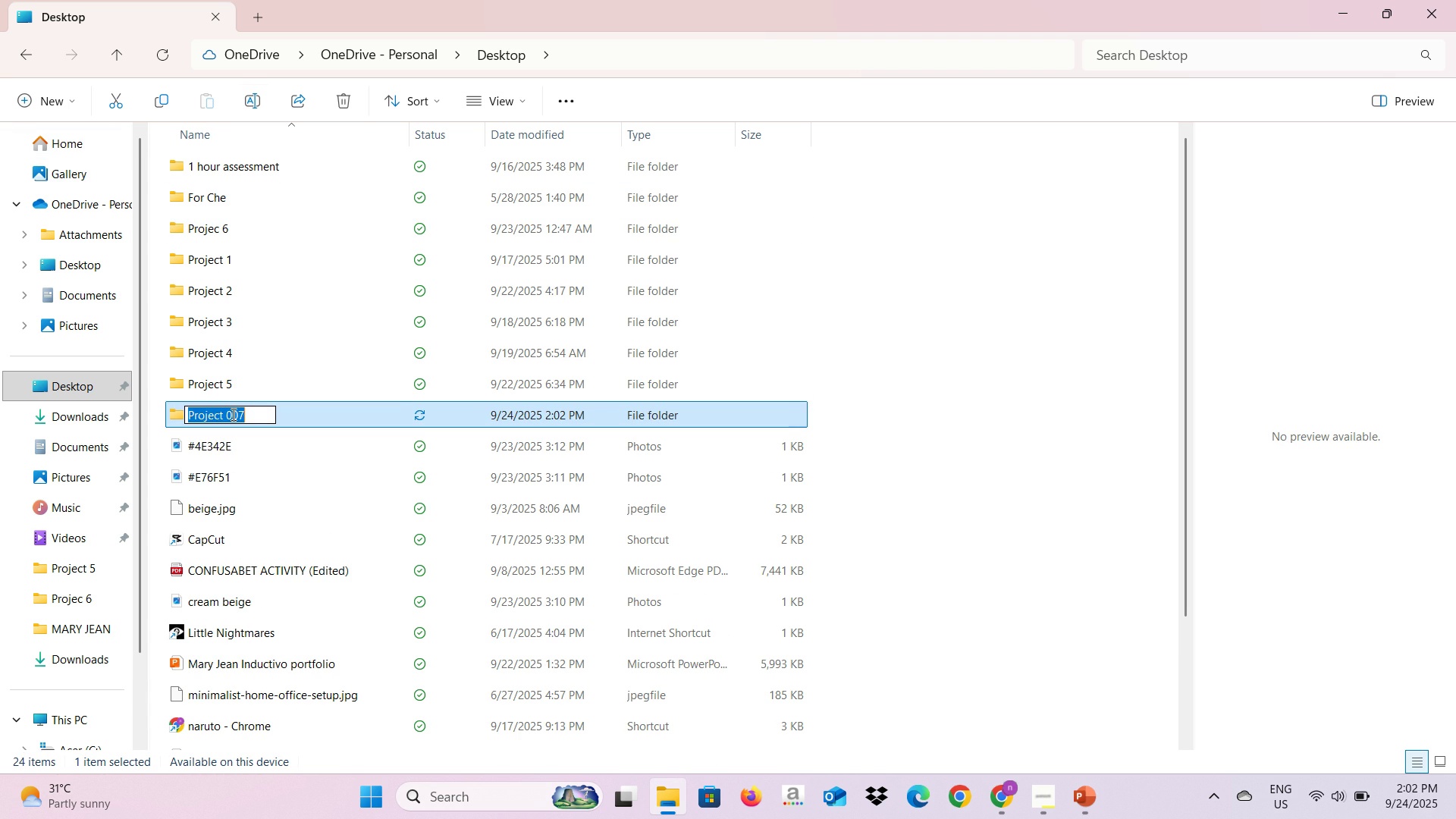 
left_click([232, 414])
 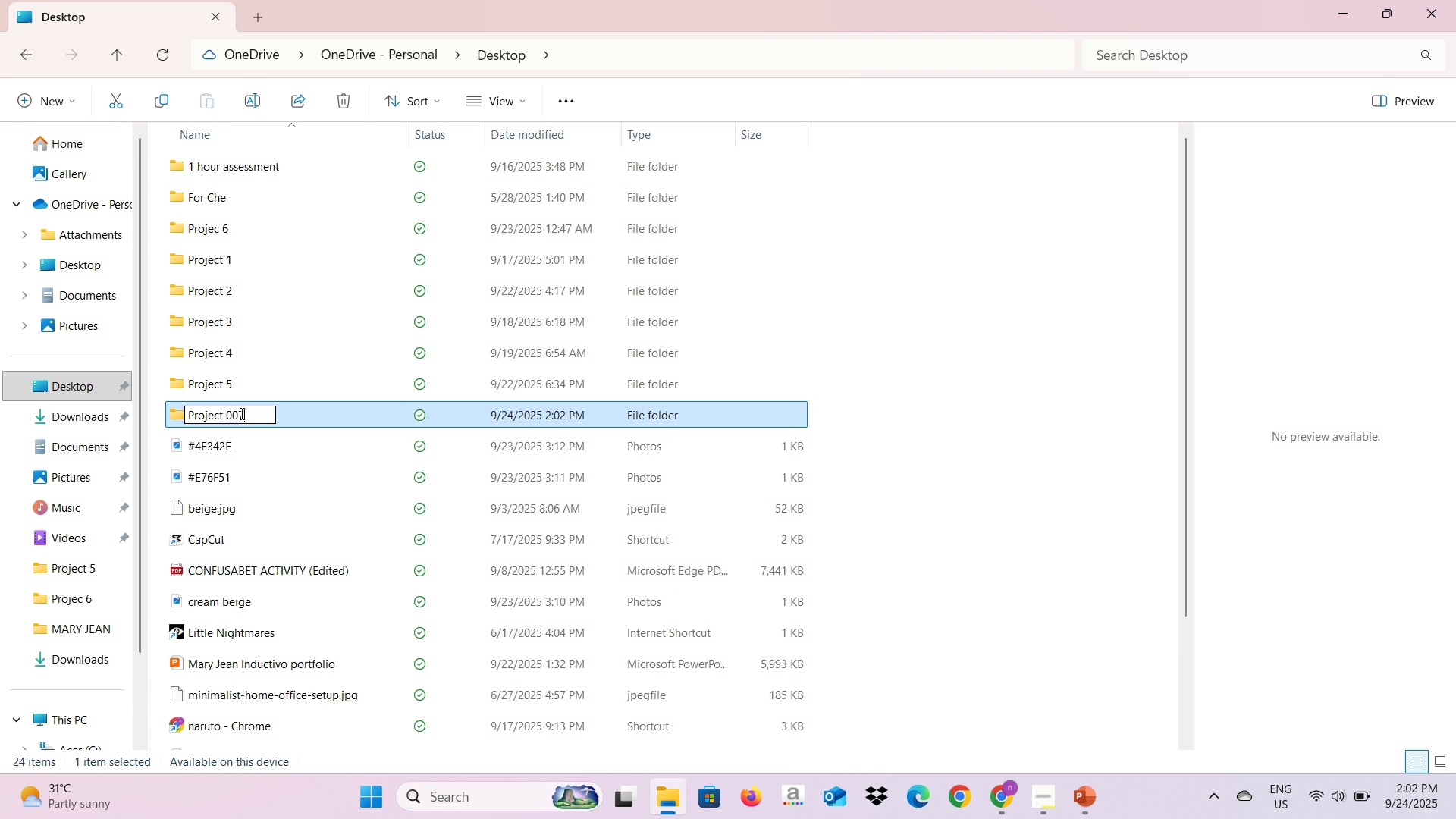 
key(ArrowRight)
 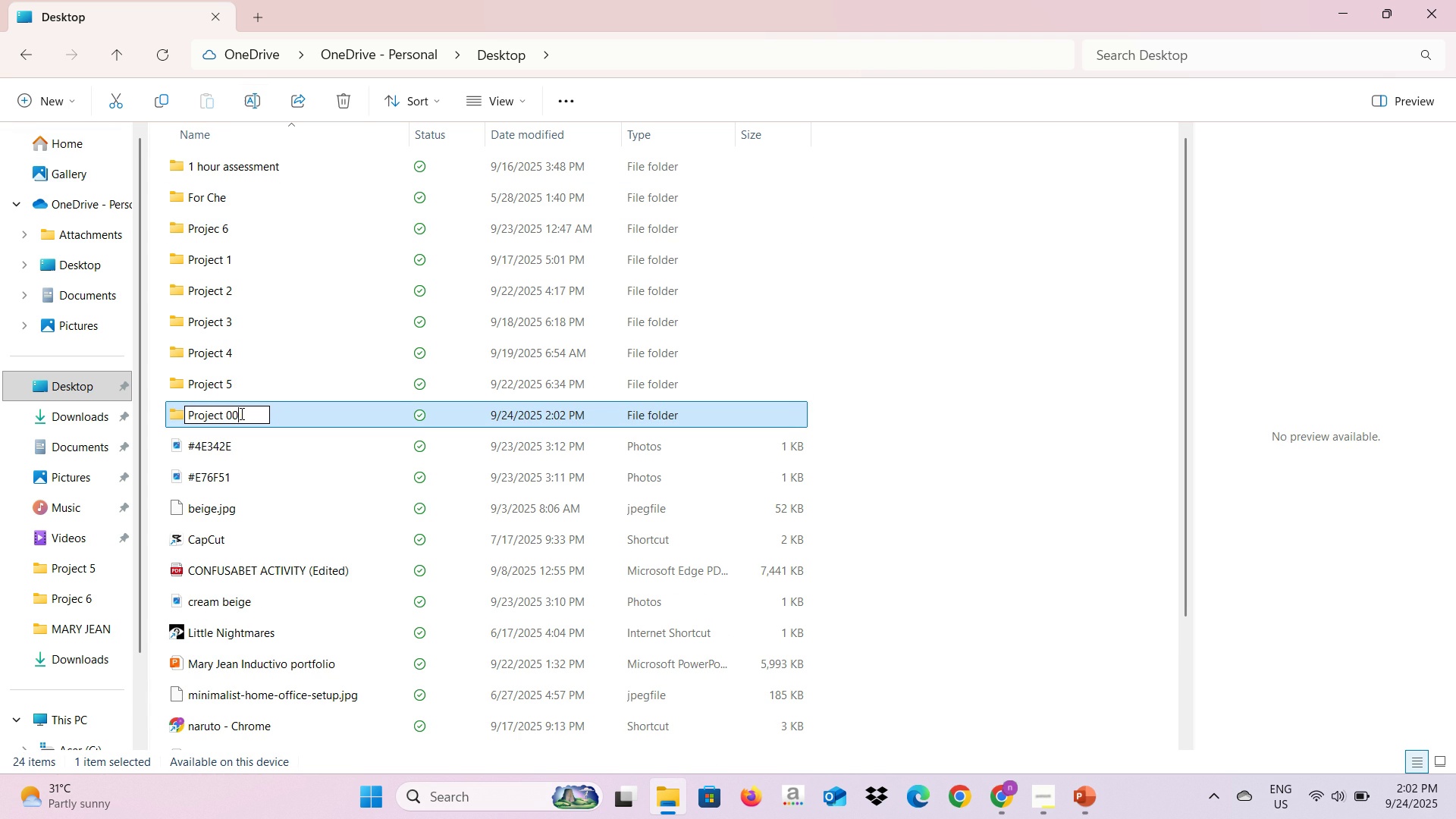 
key(Backspace)
 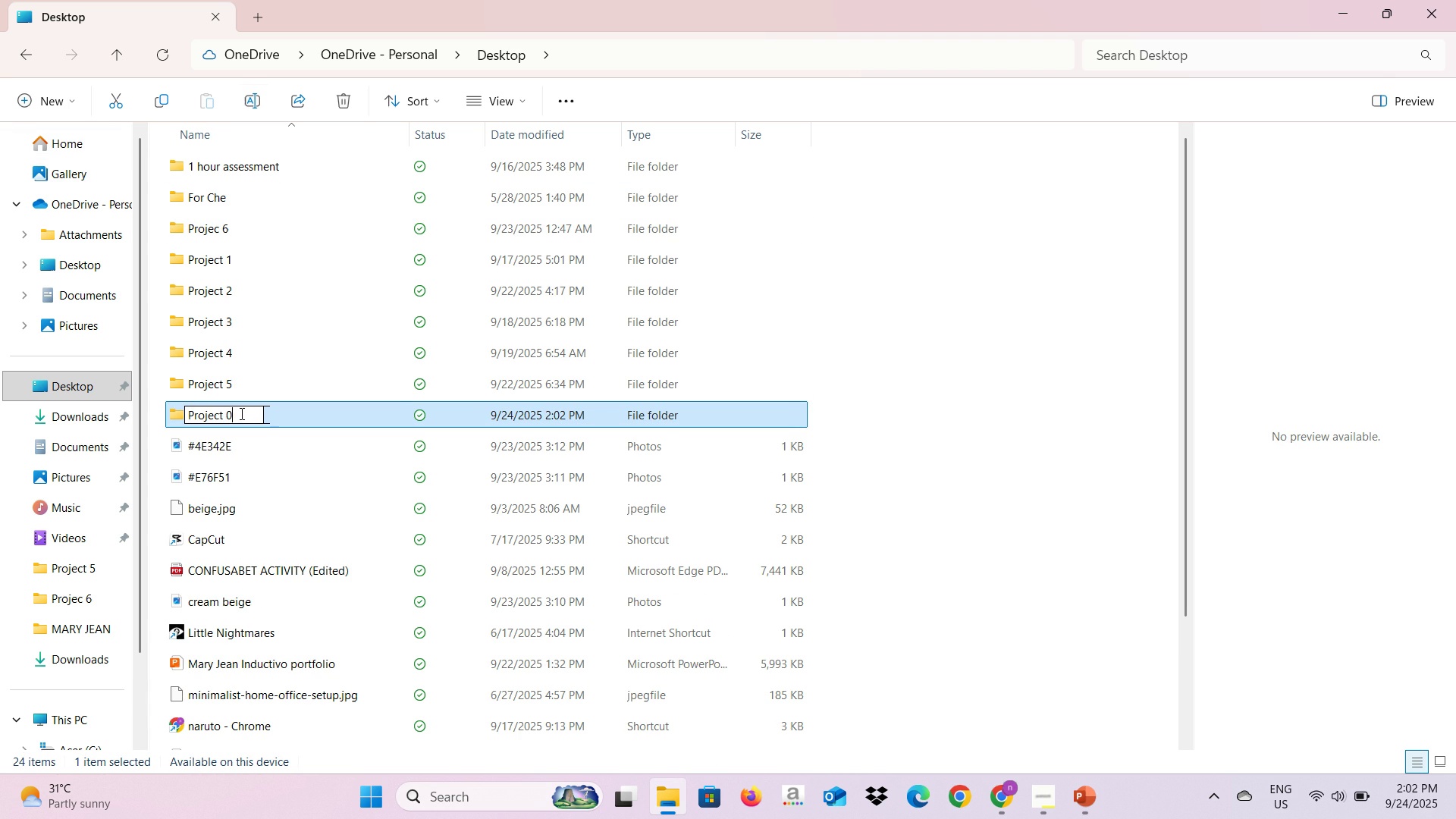 
key(Backspace)
 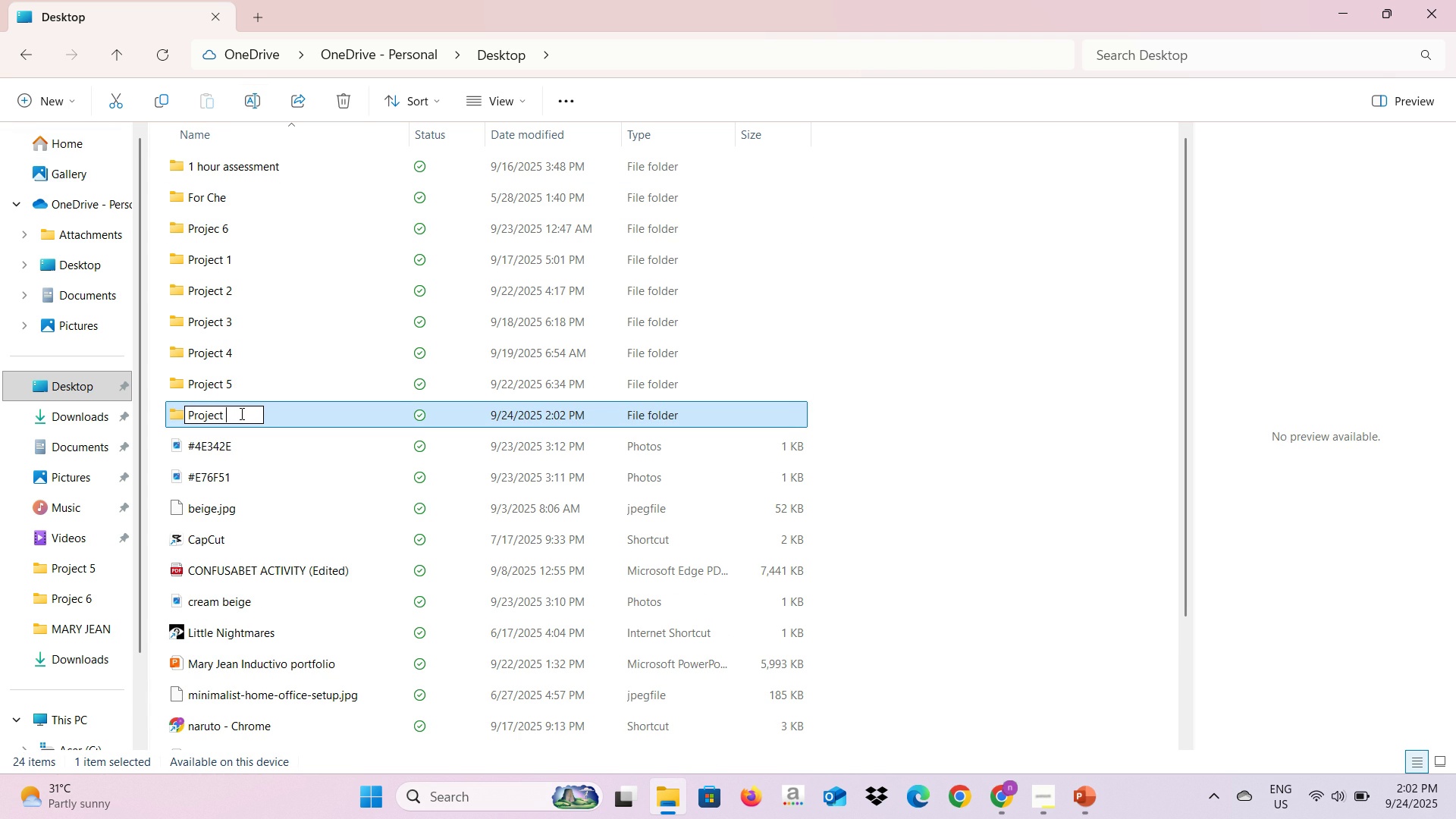 
key(Backspace)
 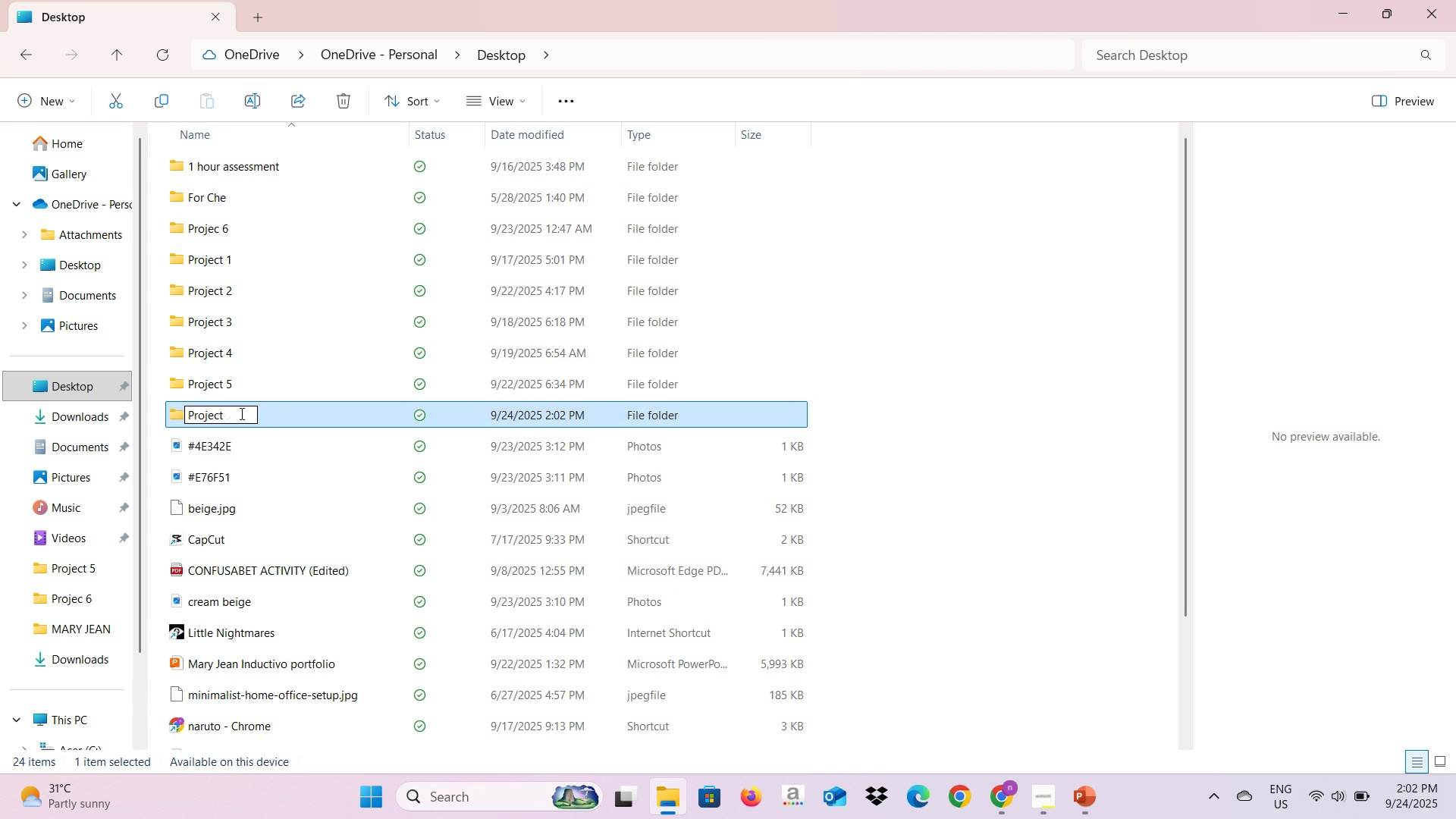 
key(7)
 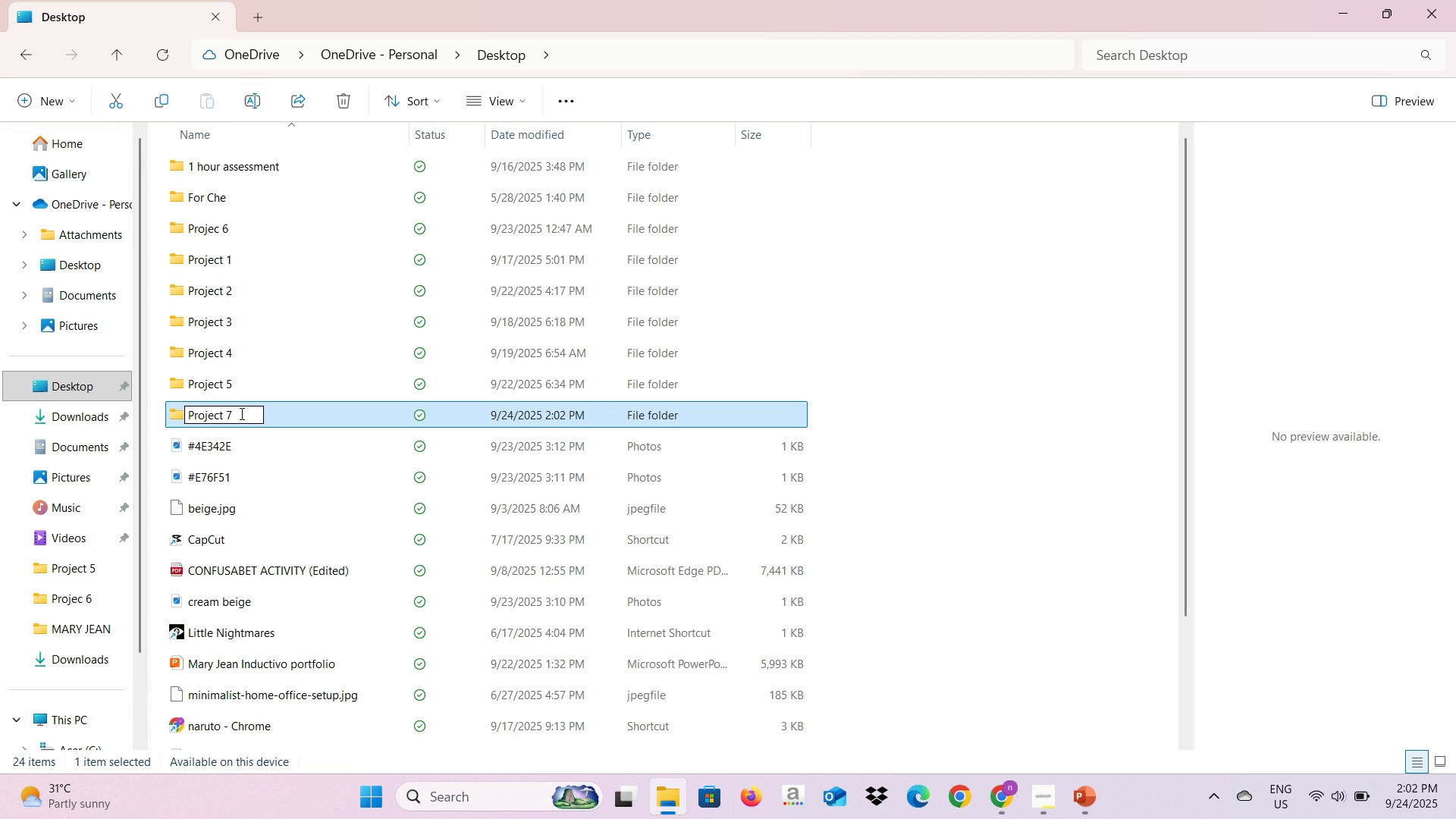 
key(Enter)
 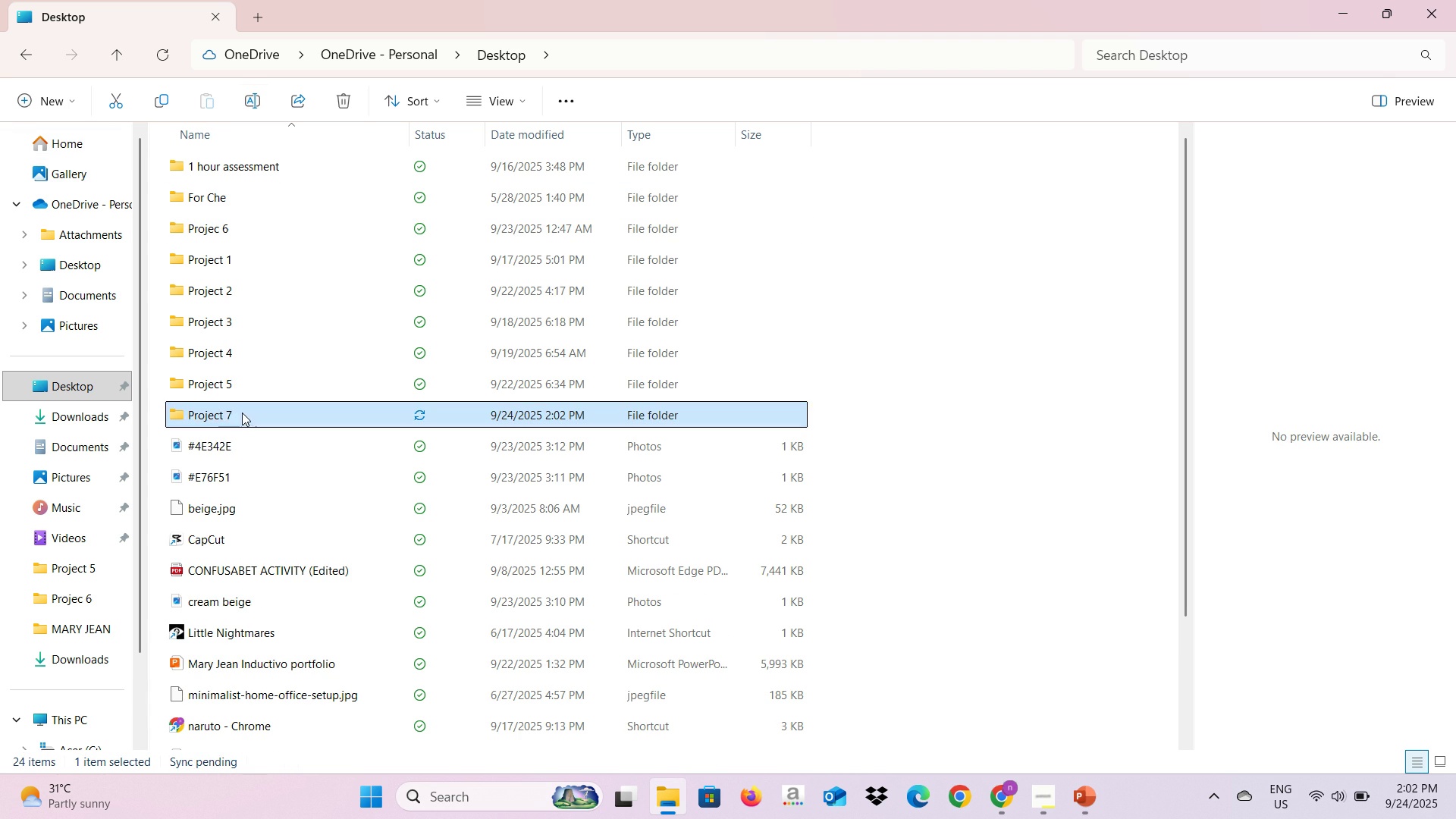 
key(Alt+AltLeft)
 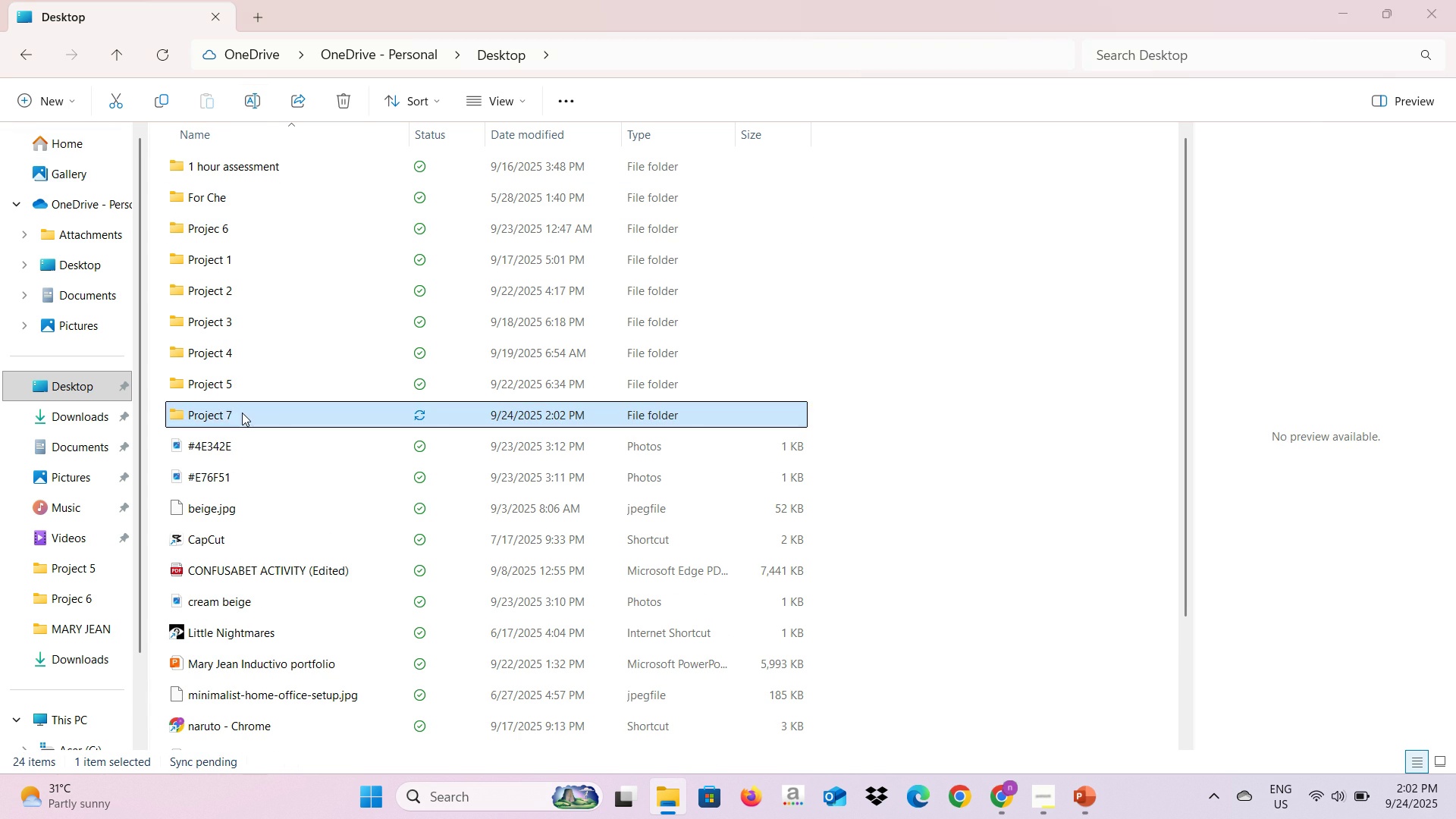 
key(Alt+Tab)
 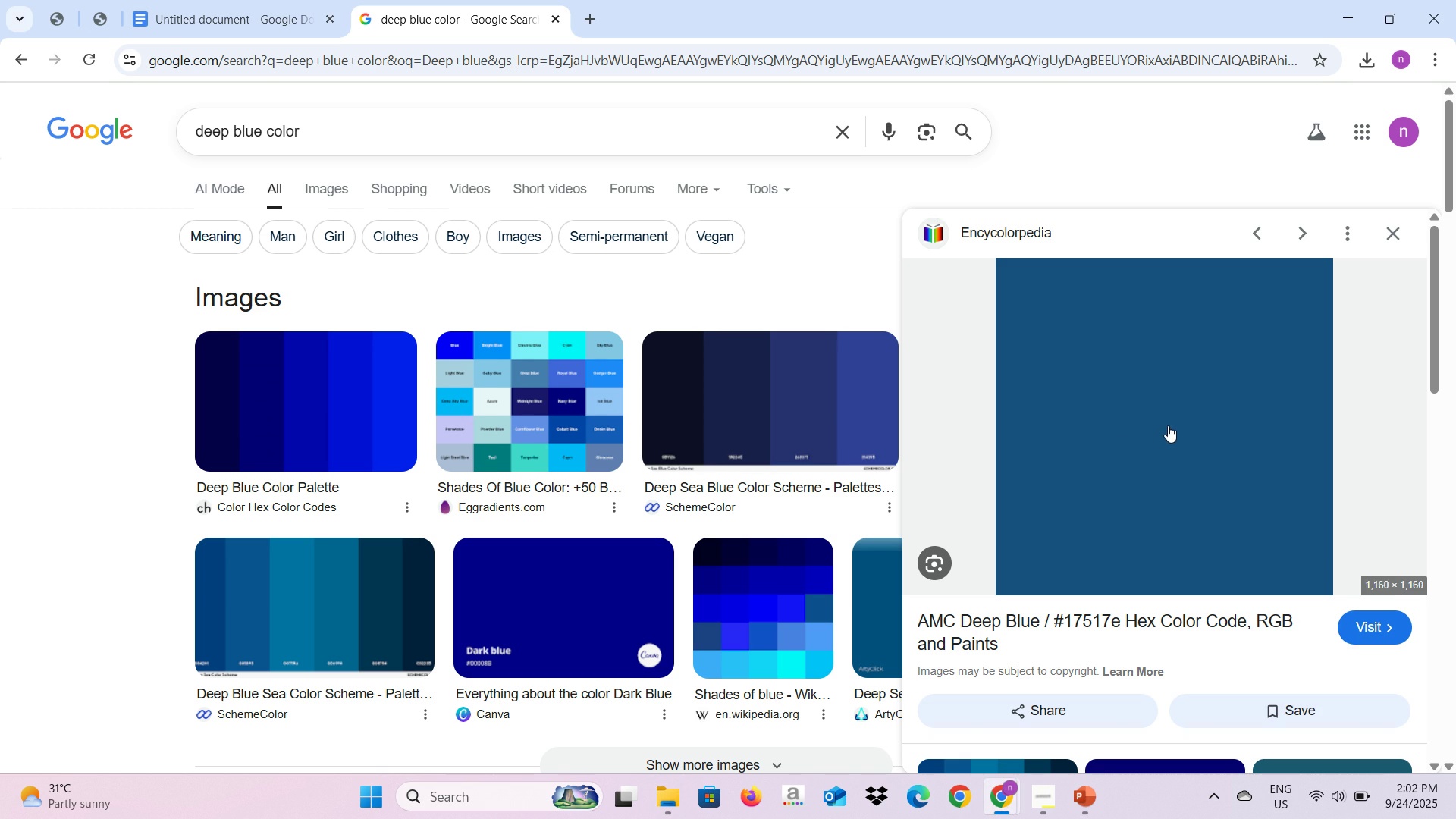 
right_click([1168, 425])
 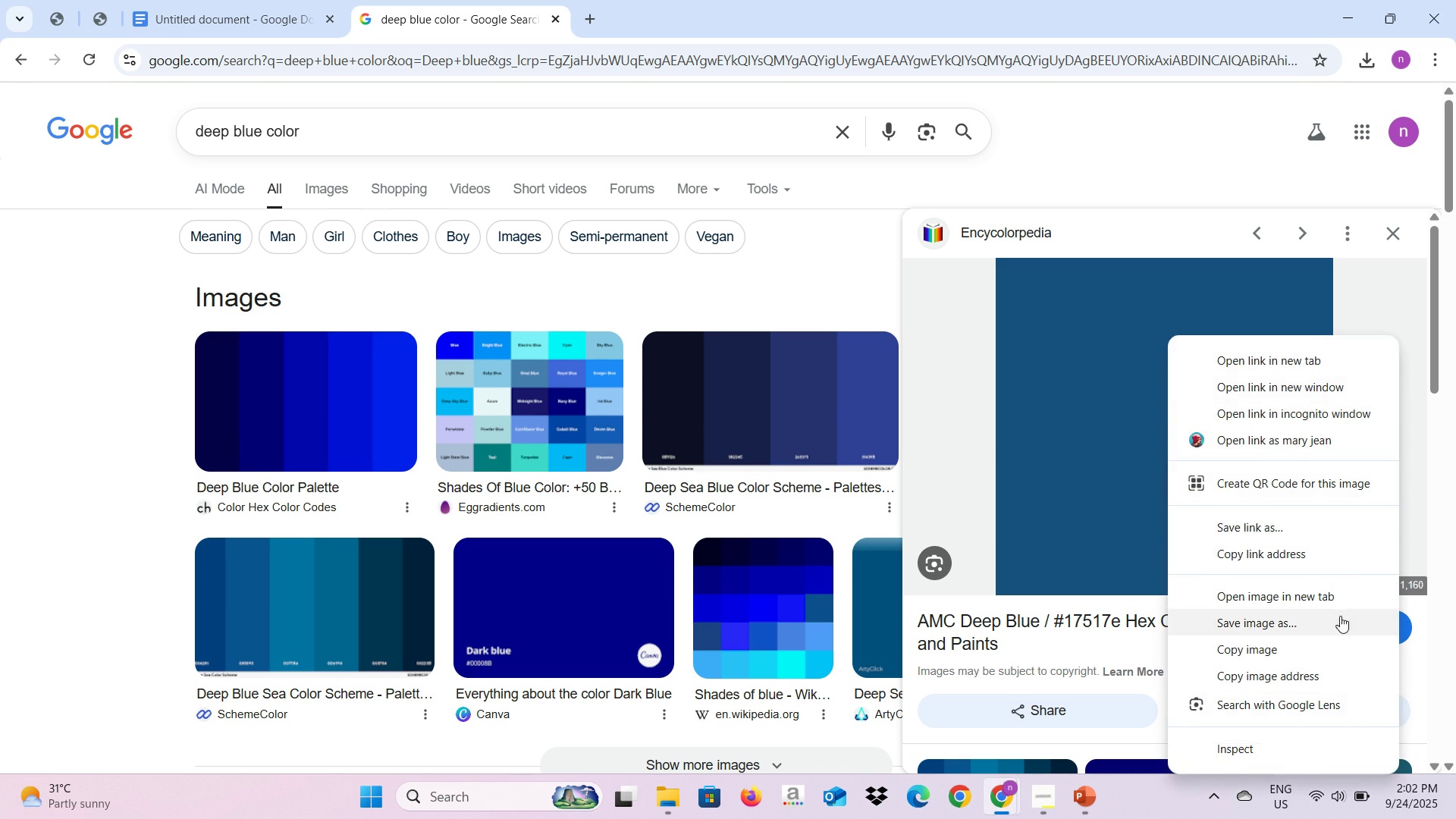 
left_click([1340, 616])
 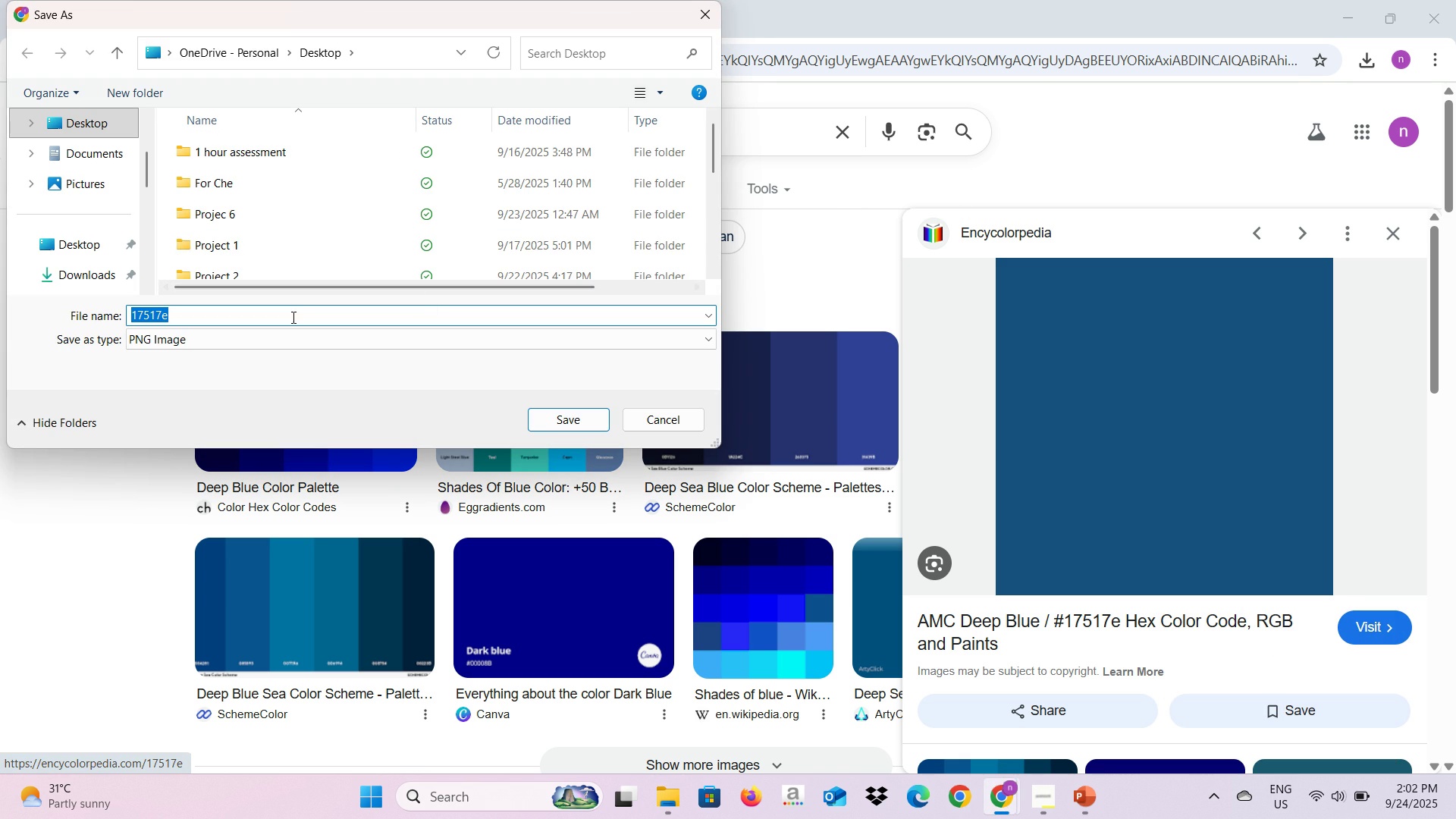 
type(deep blue)
 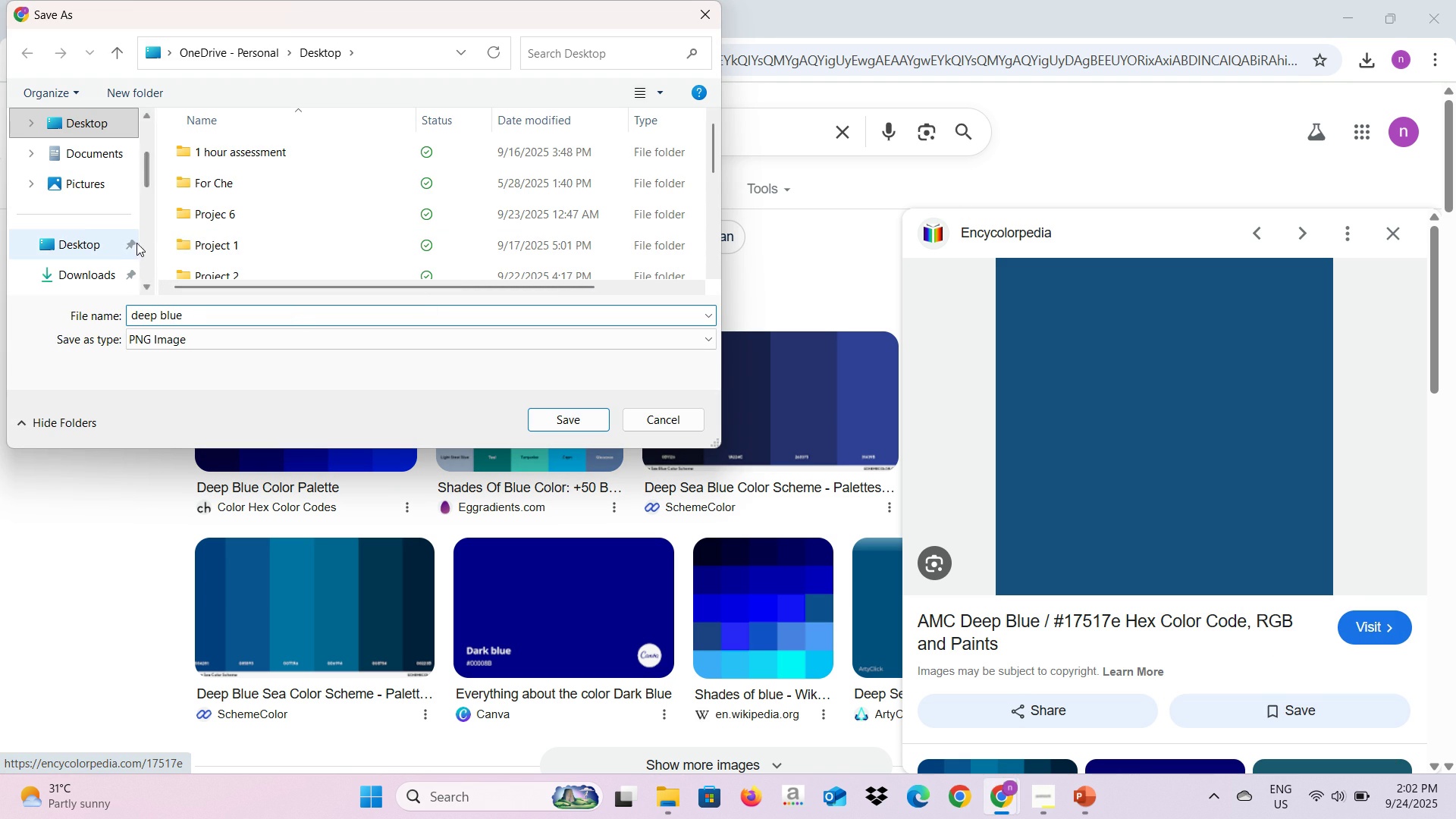 
left_click([118, 246])
 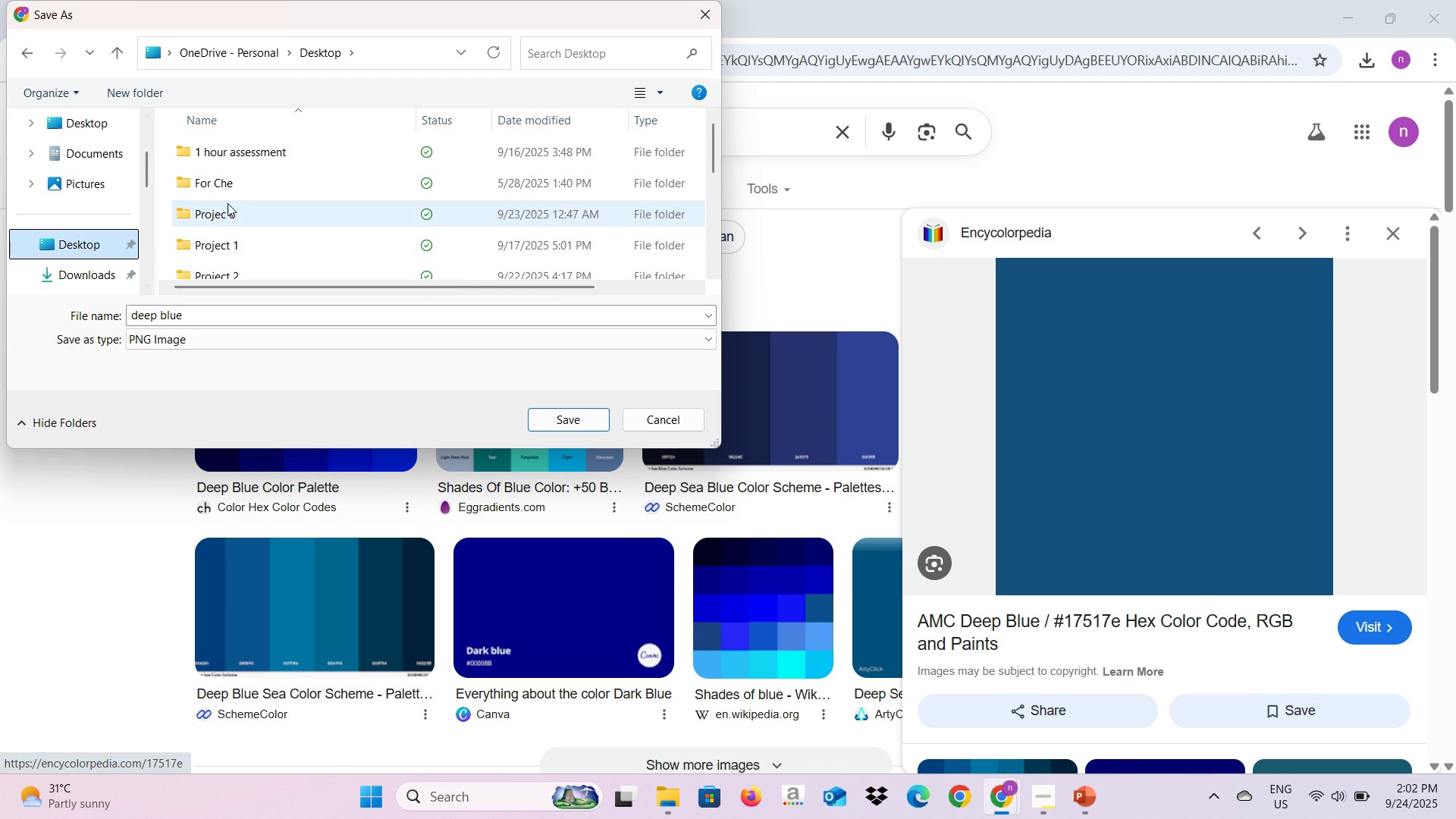 
scroll: coordinate [253, 205], scroll_direction: down, amount: 2.0
 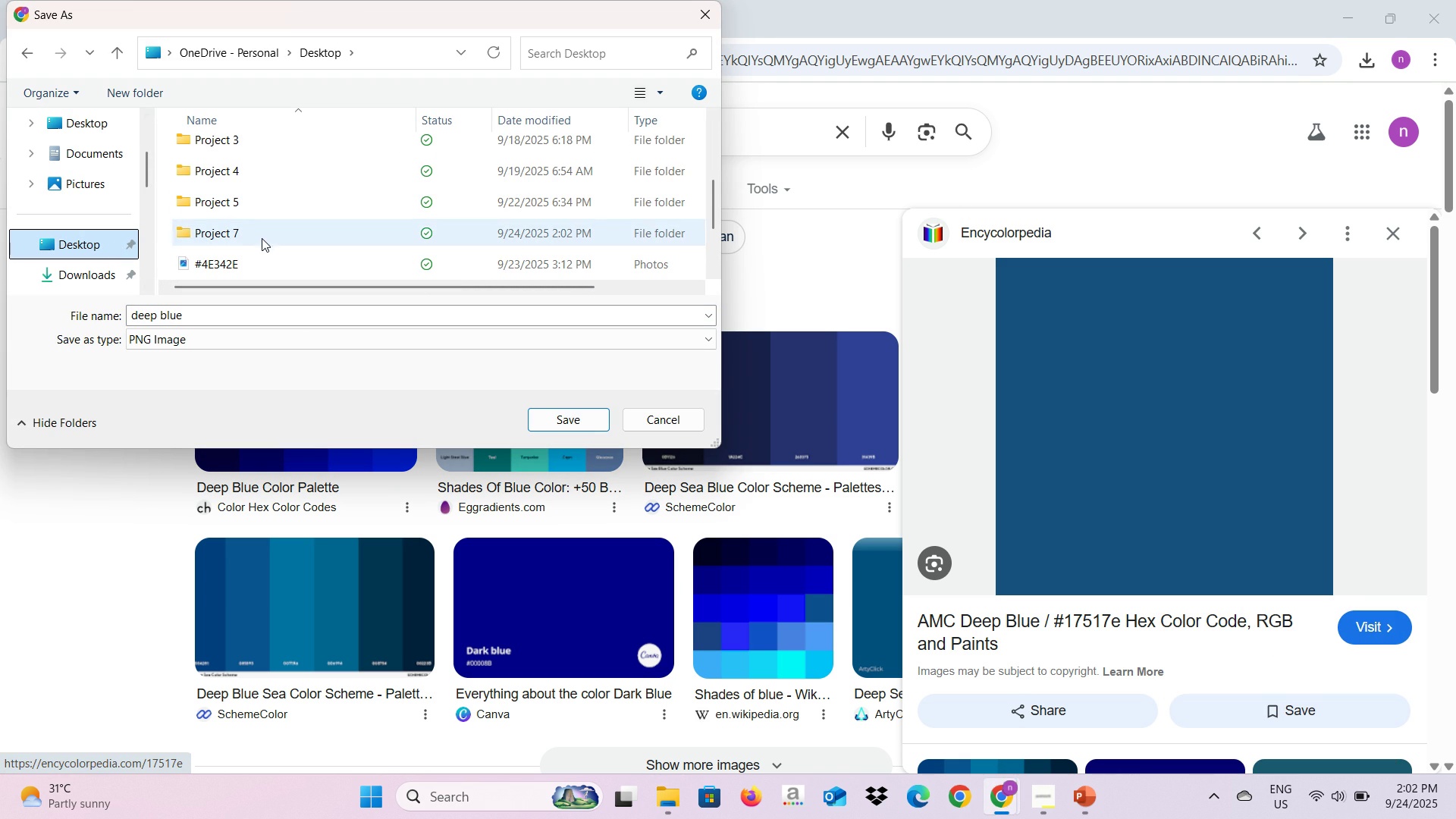 
left_click([262, 238])
 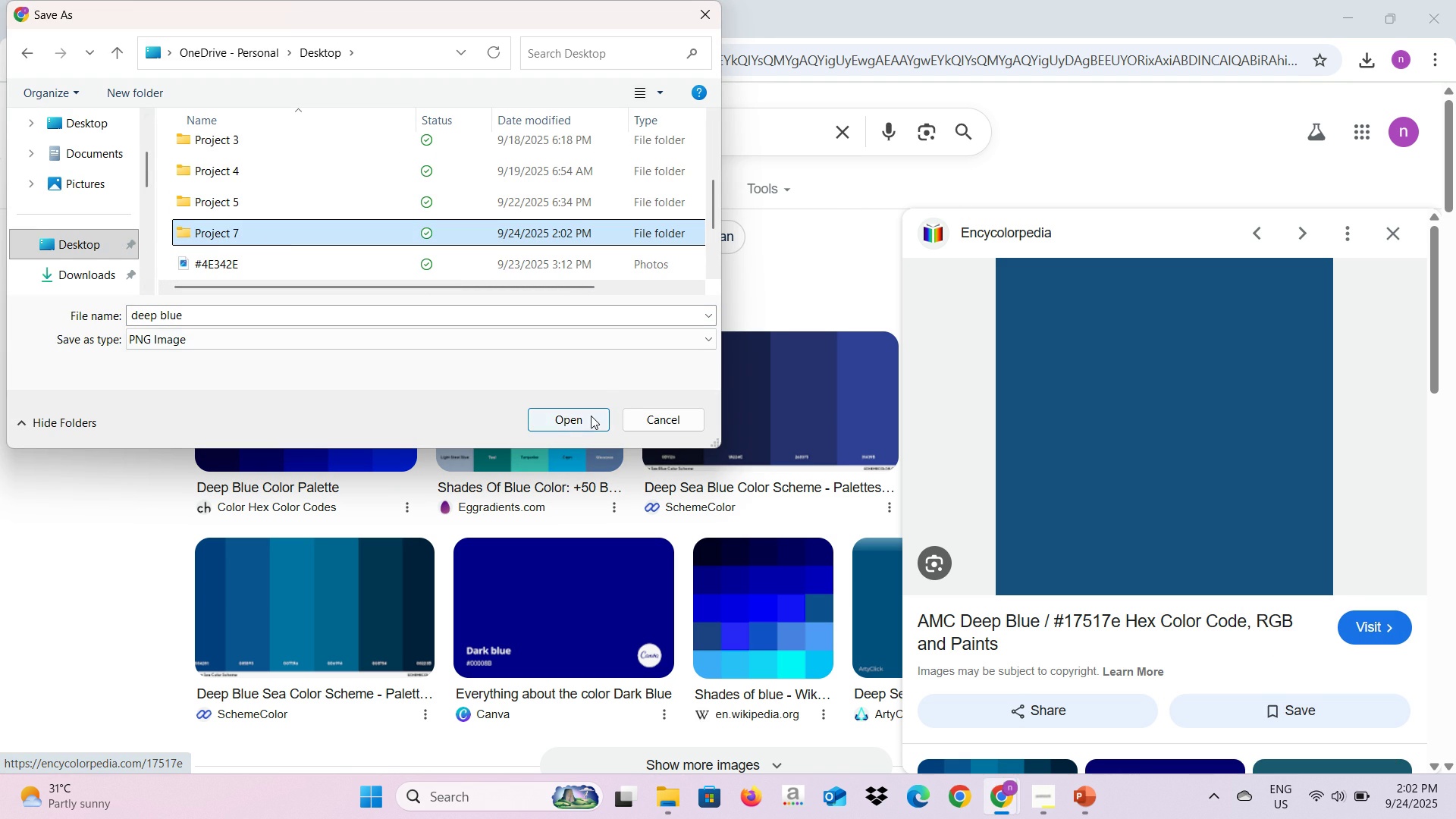 
left_click([591, 416])
 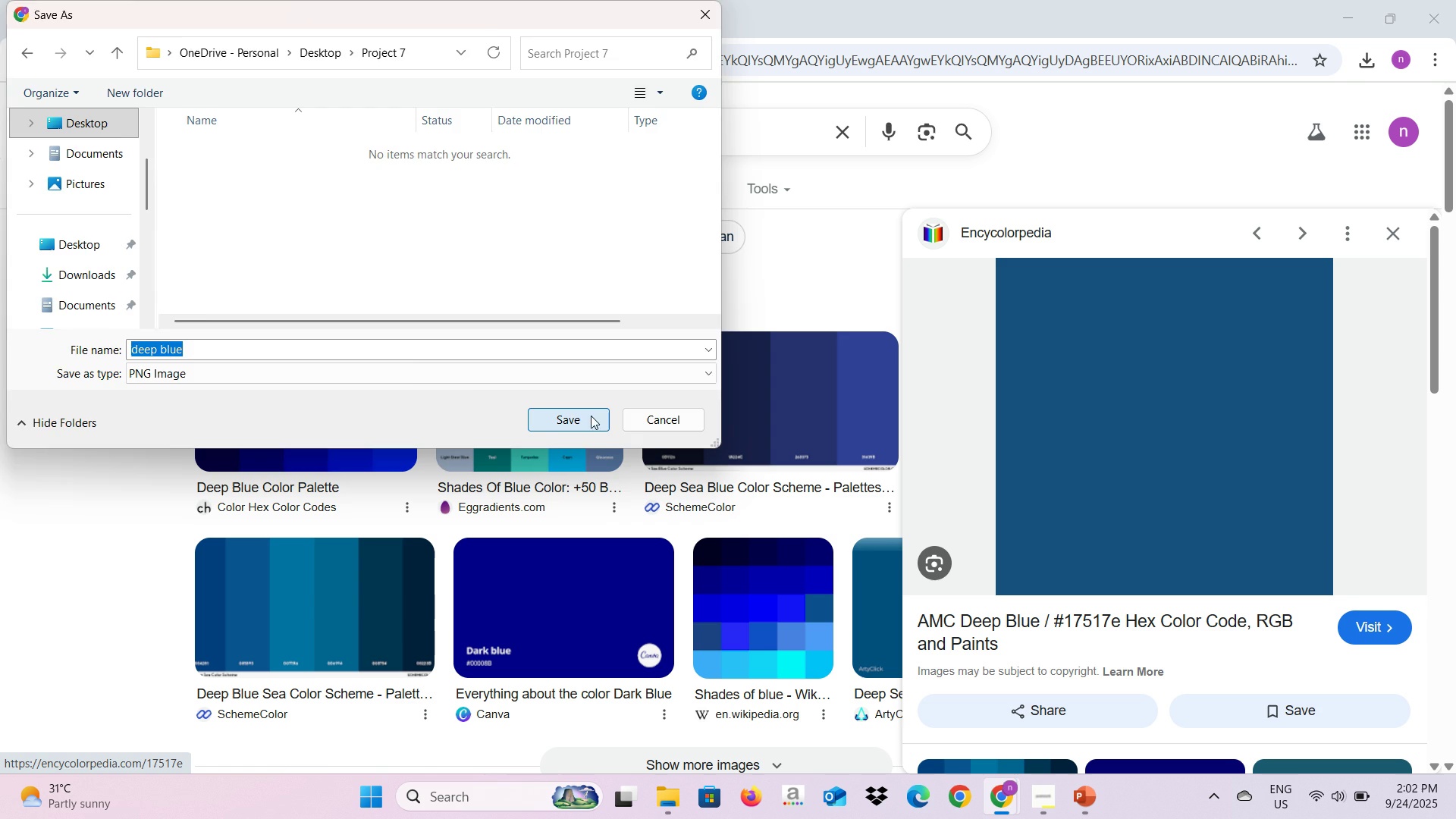 
left_click([591, 416])
 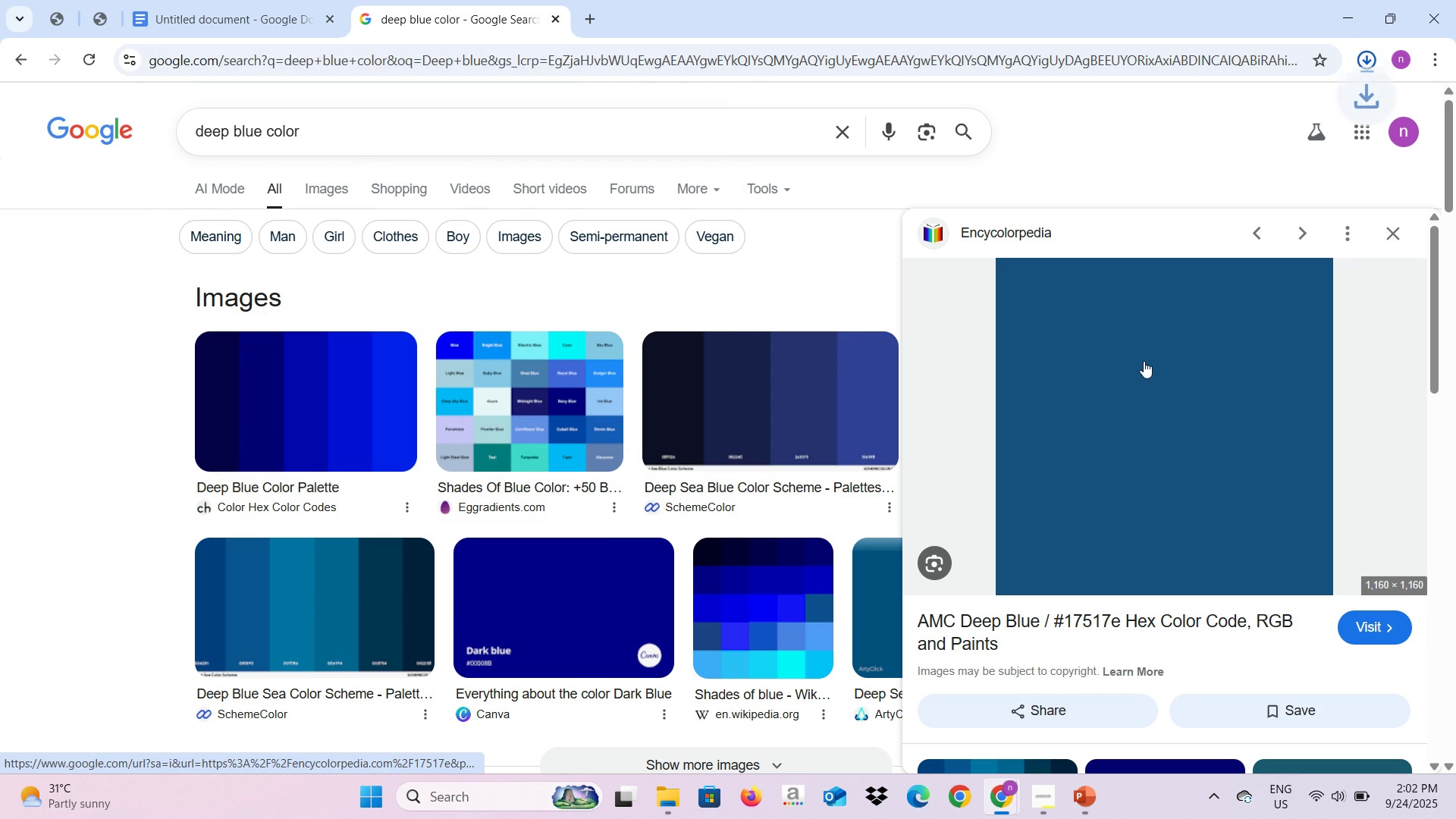 
key(Alt+AltLeft)
 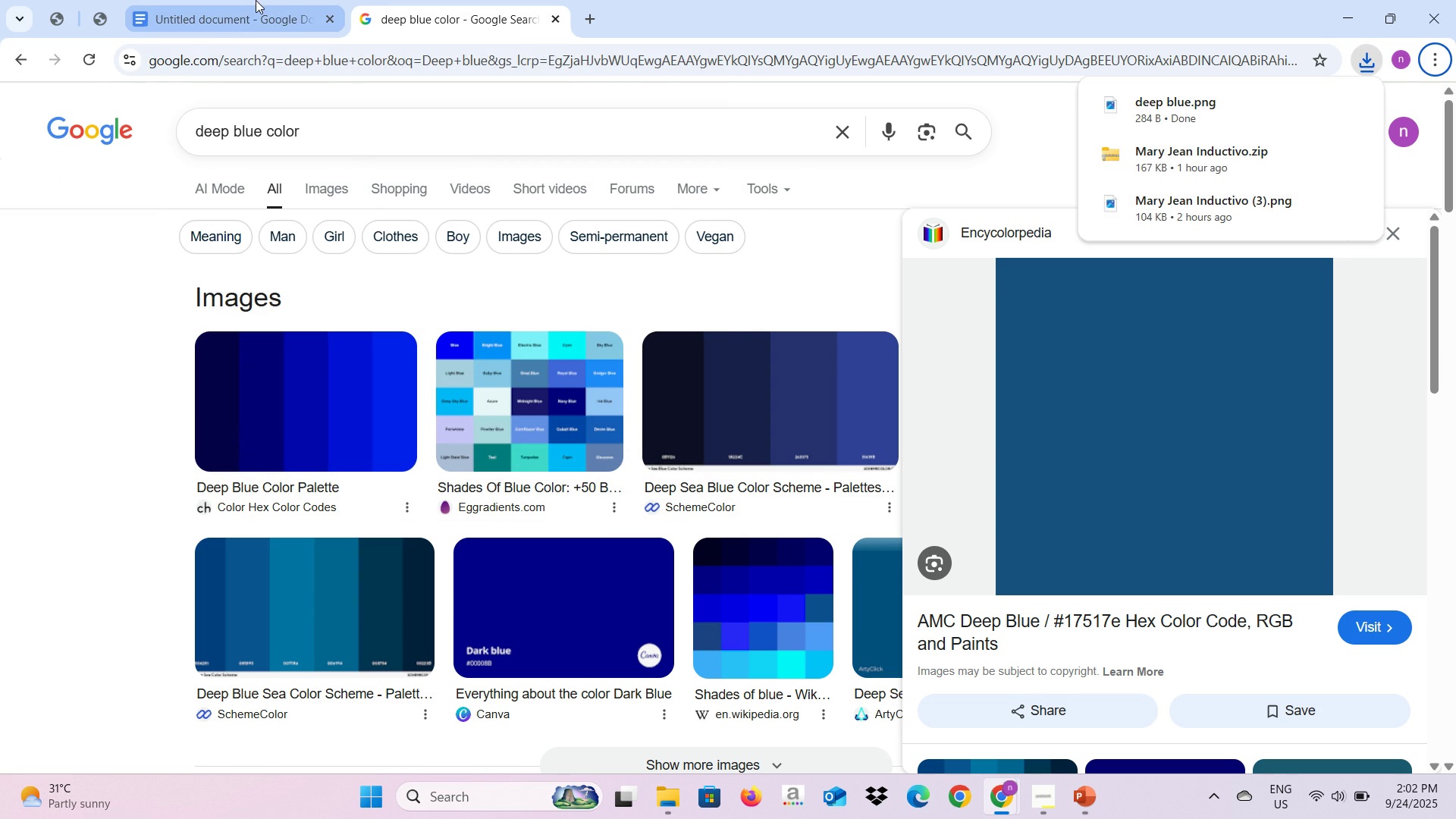 
left_click([256, 0])
 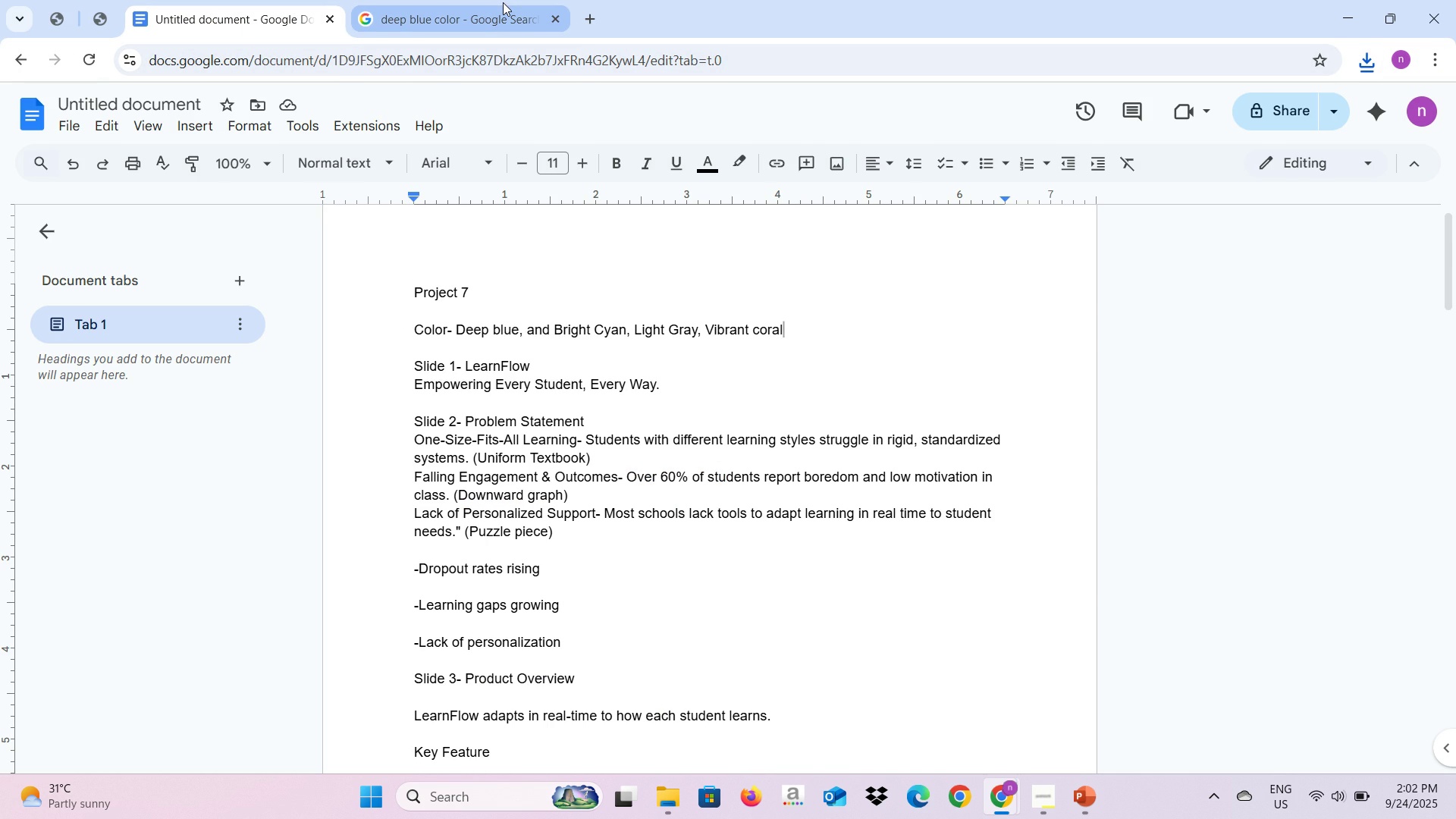 
wait(5.17)
 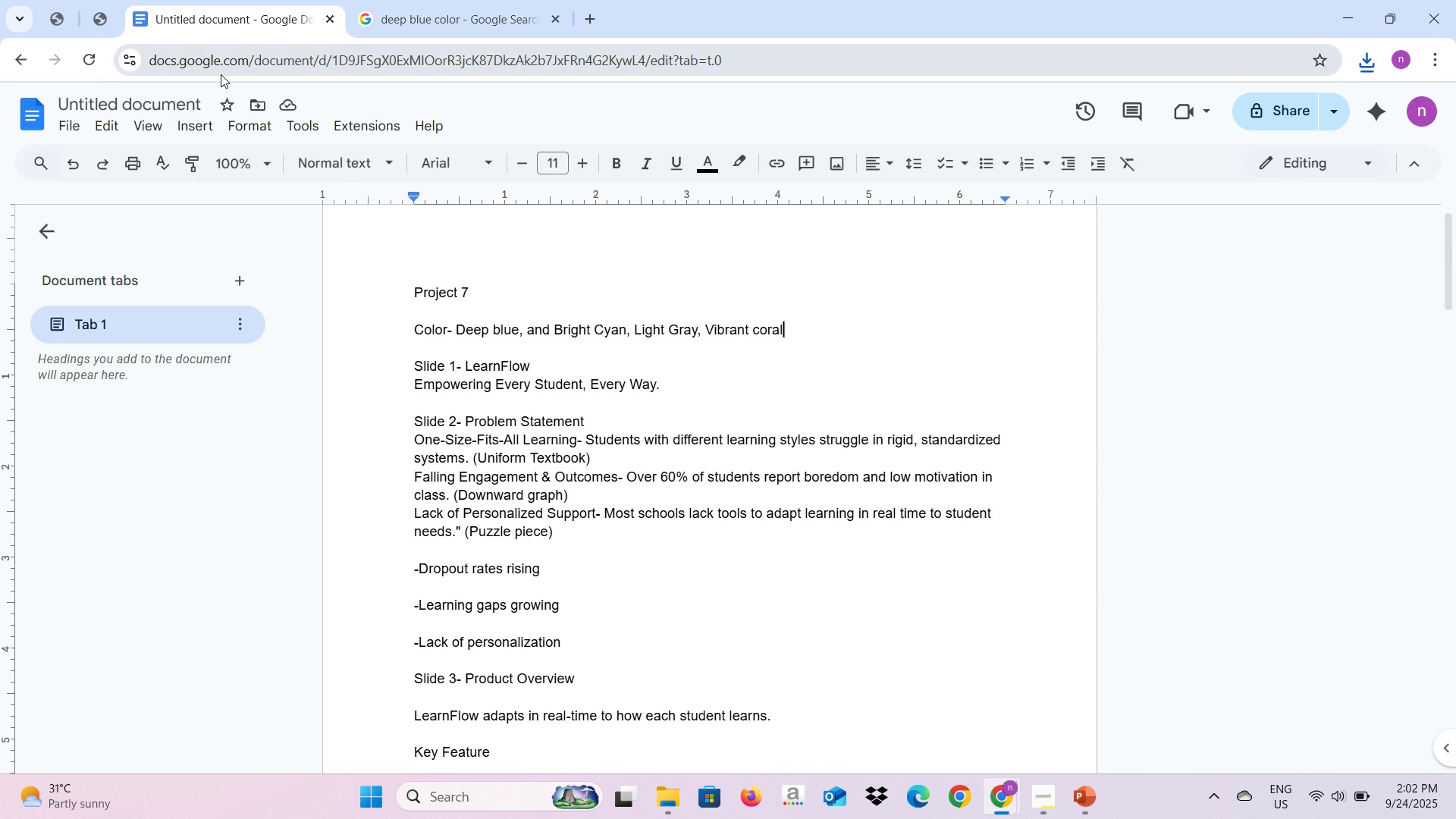 
key(Alt+AltLeft)
 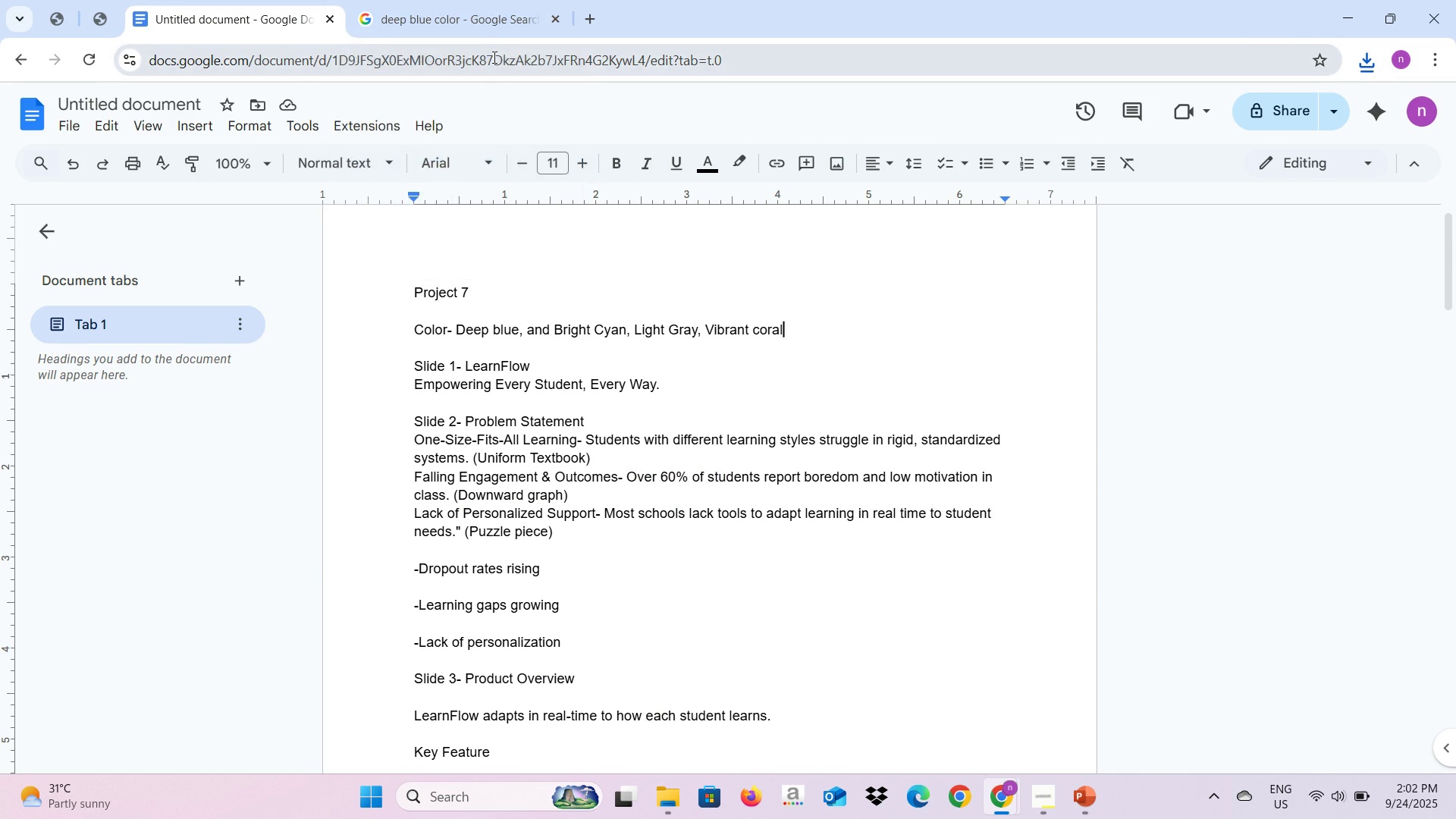 
key(Alt+Tab)
 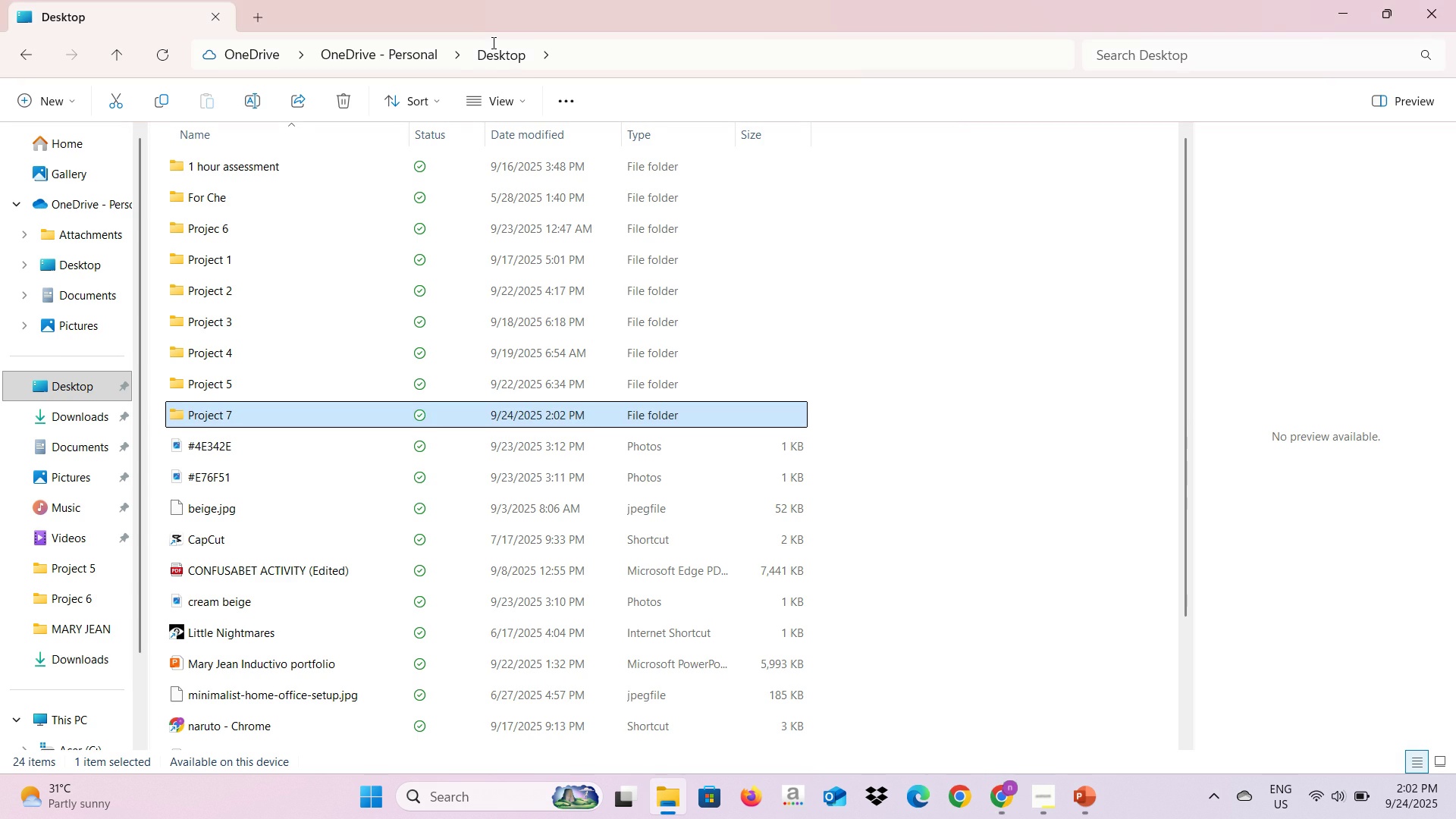 
key(Alt+AltLeft)
 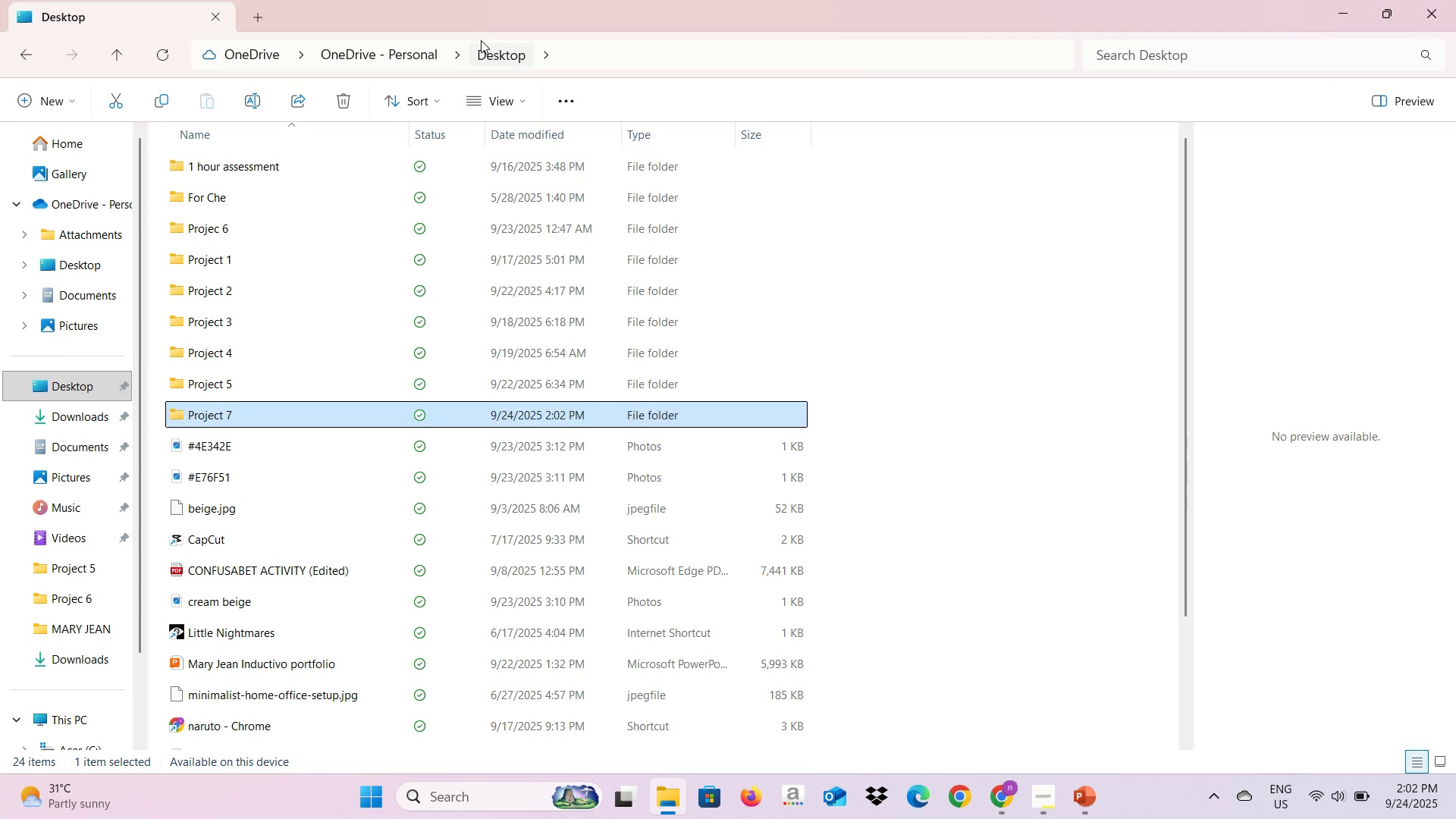 
key(Alt+Tab)
 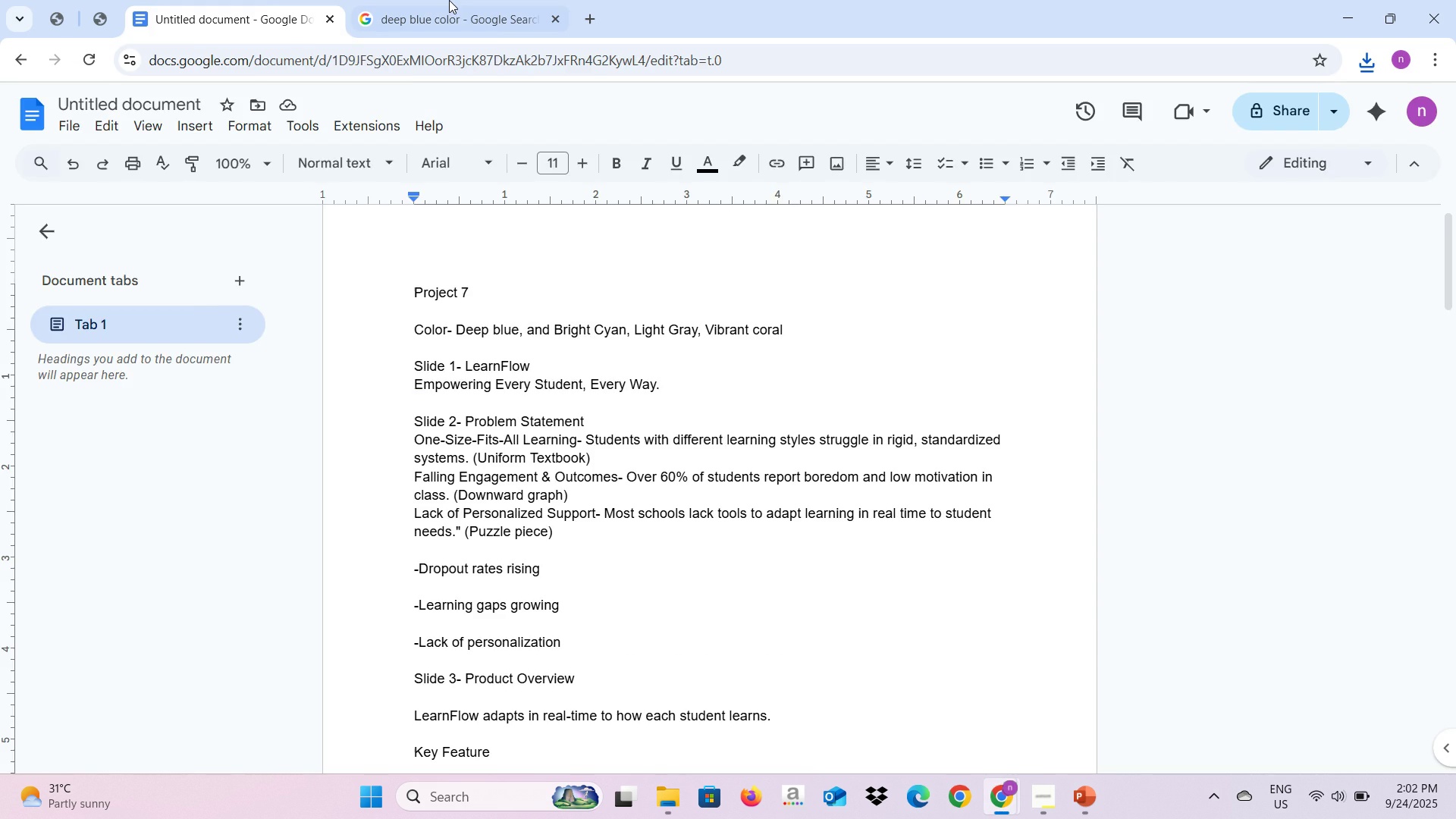 
left_click([449, 0])